 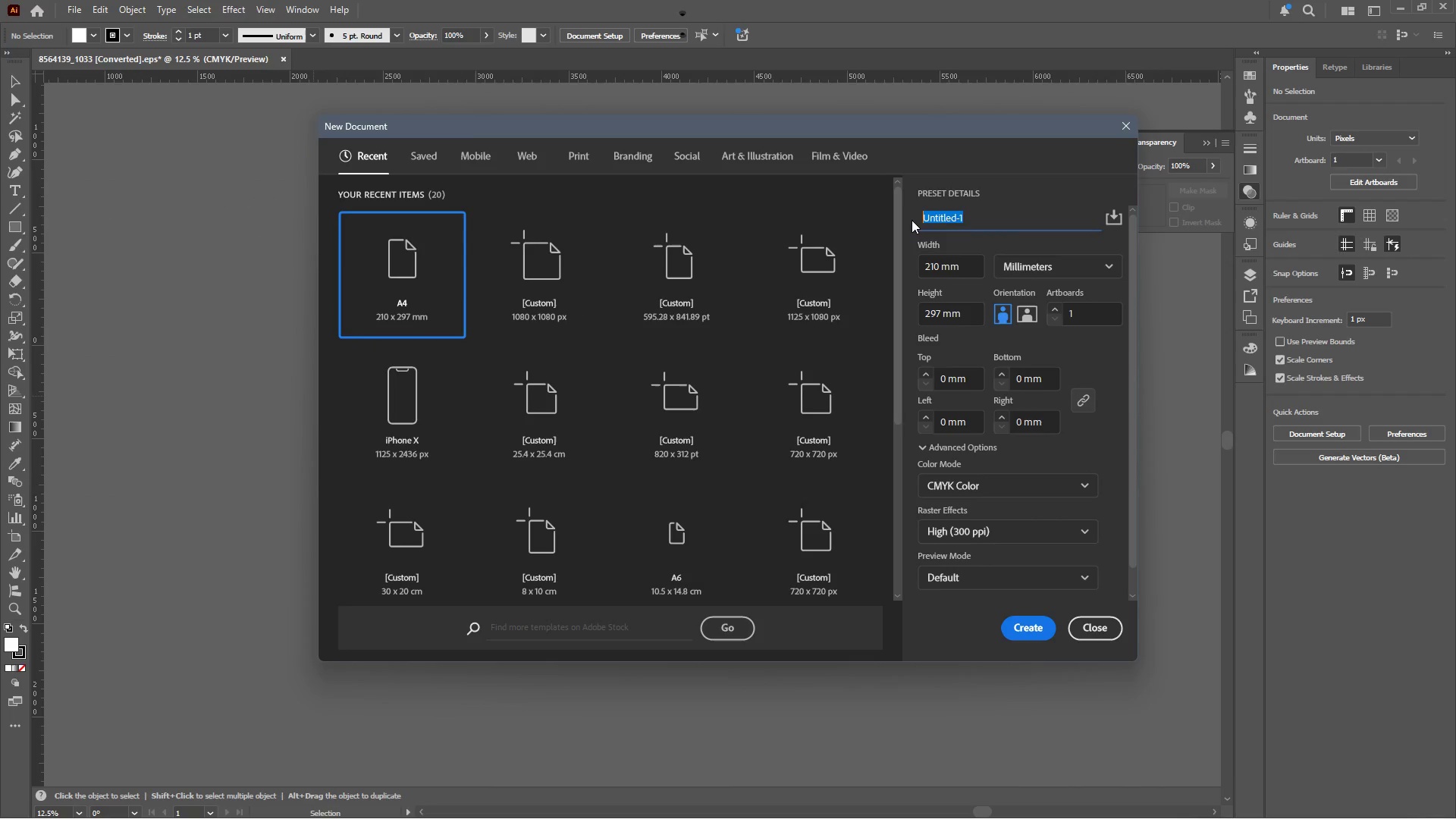 
key(Control+V)
 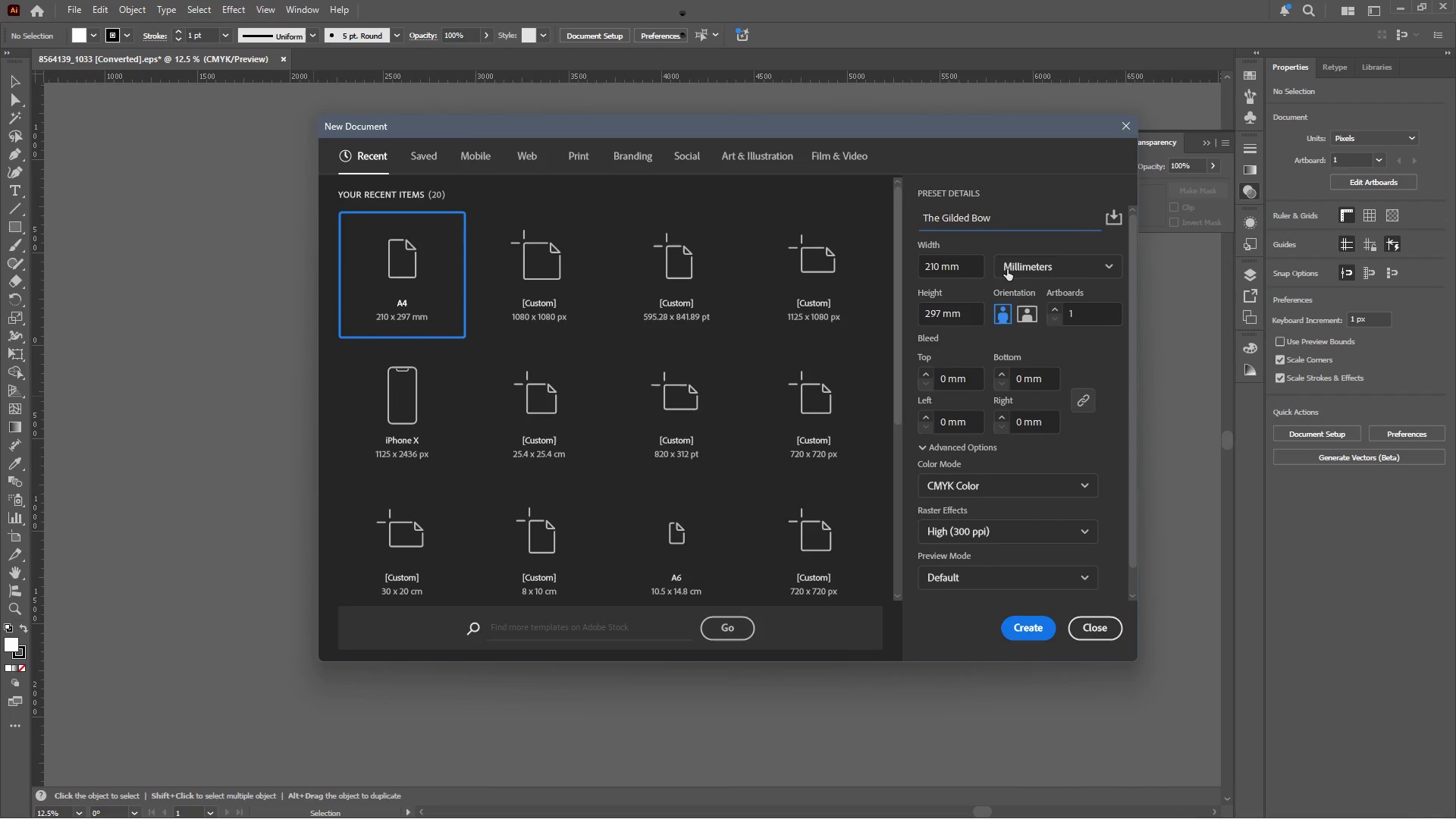 
left_click([1018, 271])
 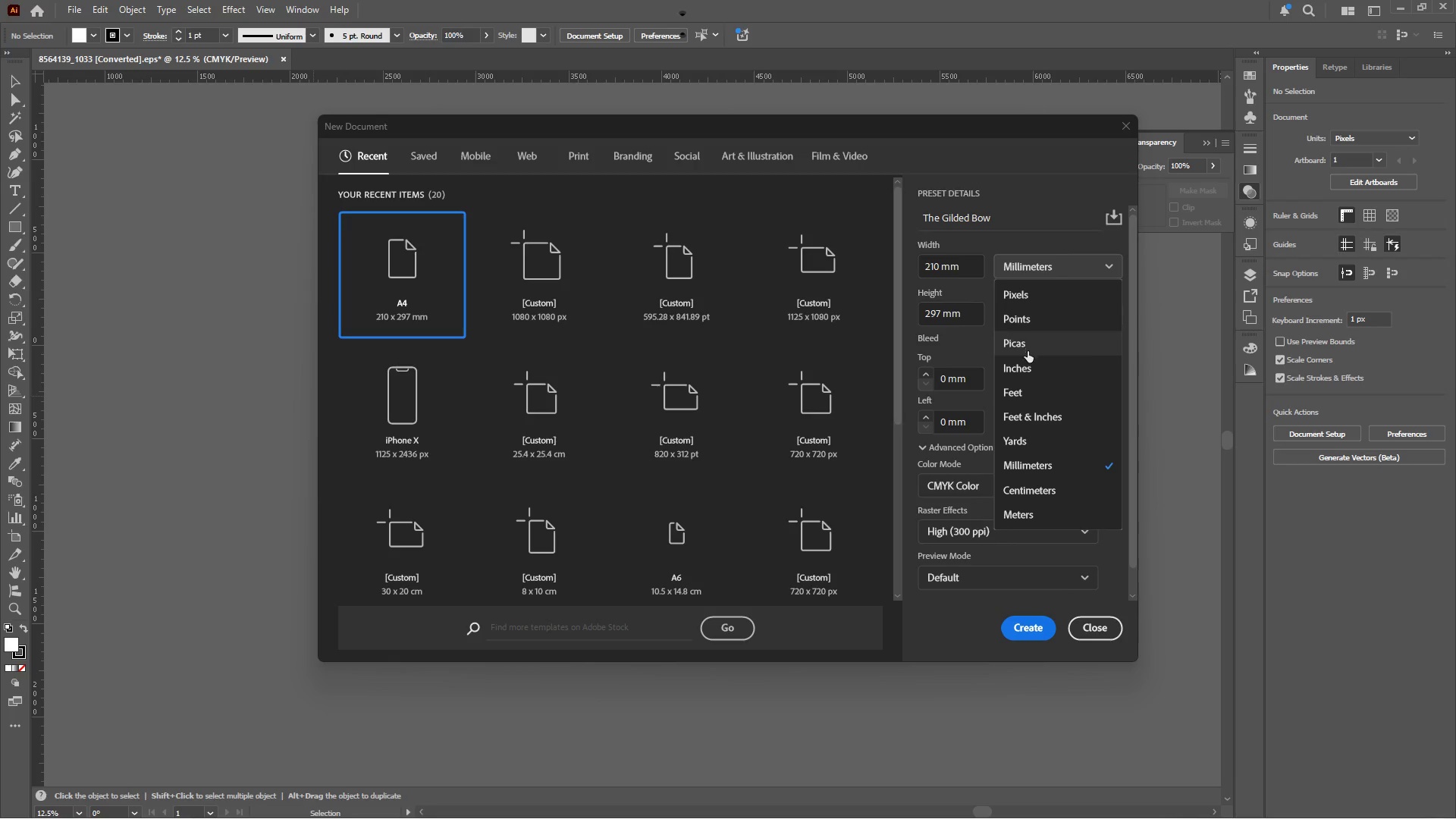 
left_click([1028, 369])
 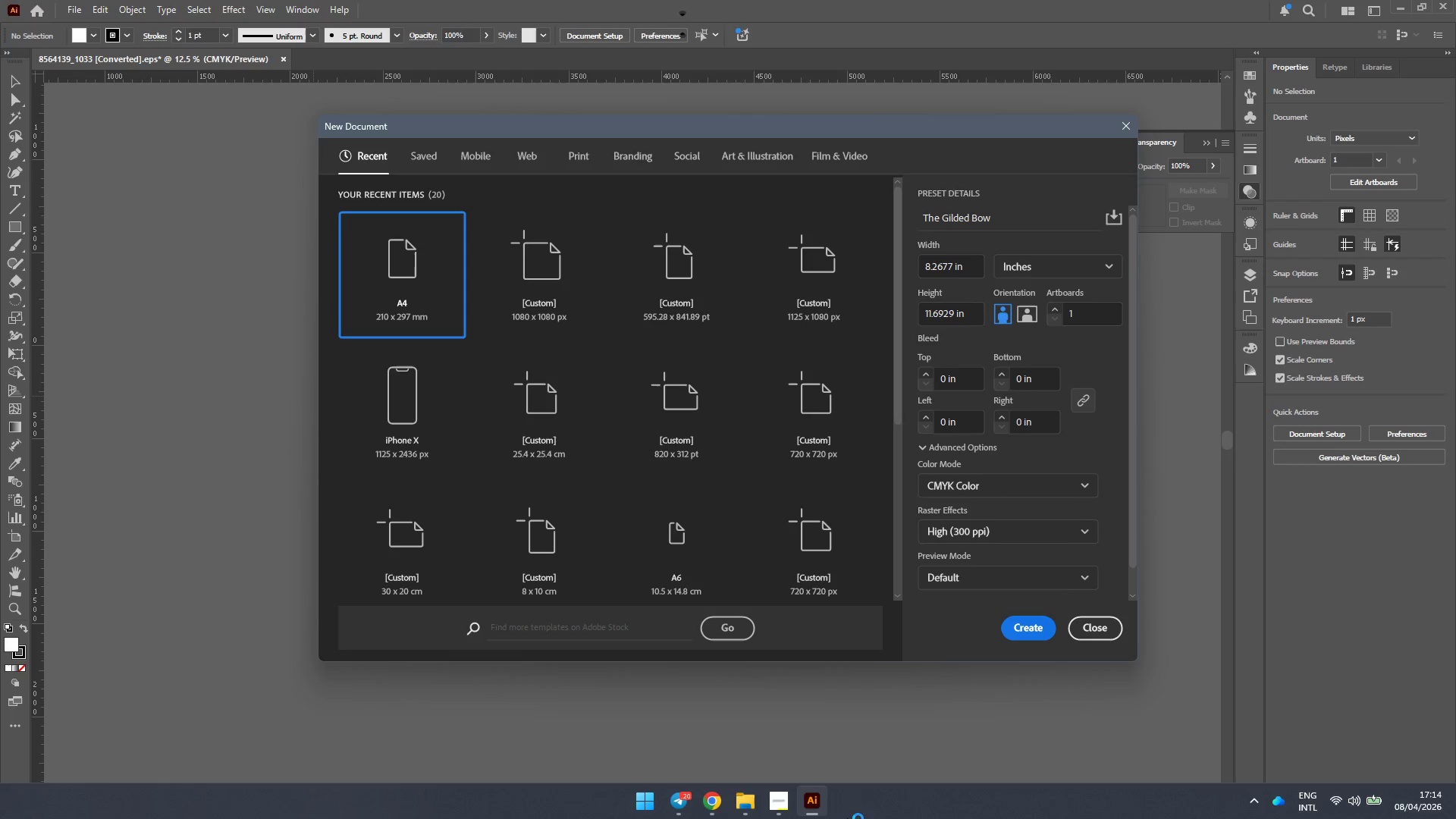 
left_click([781, 799])